 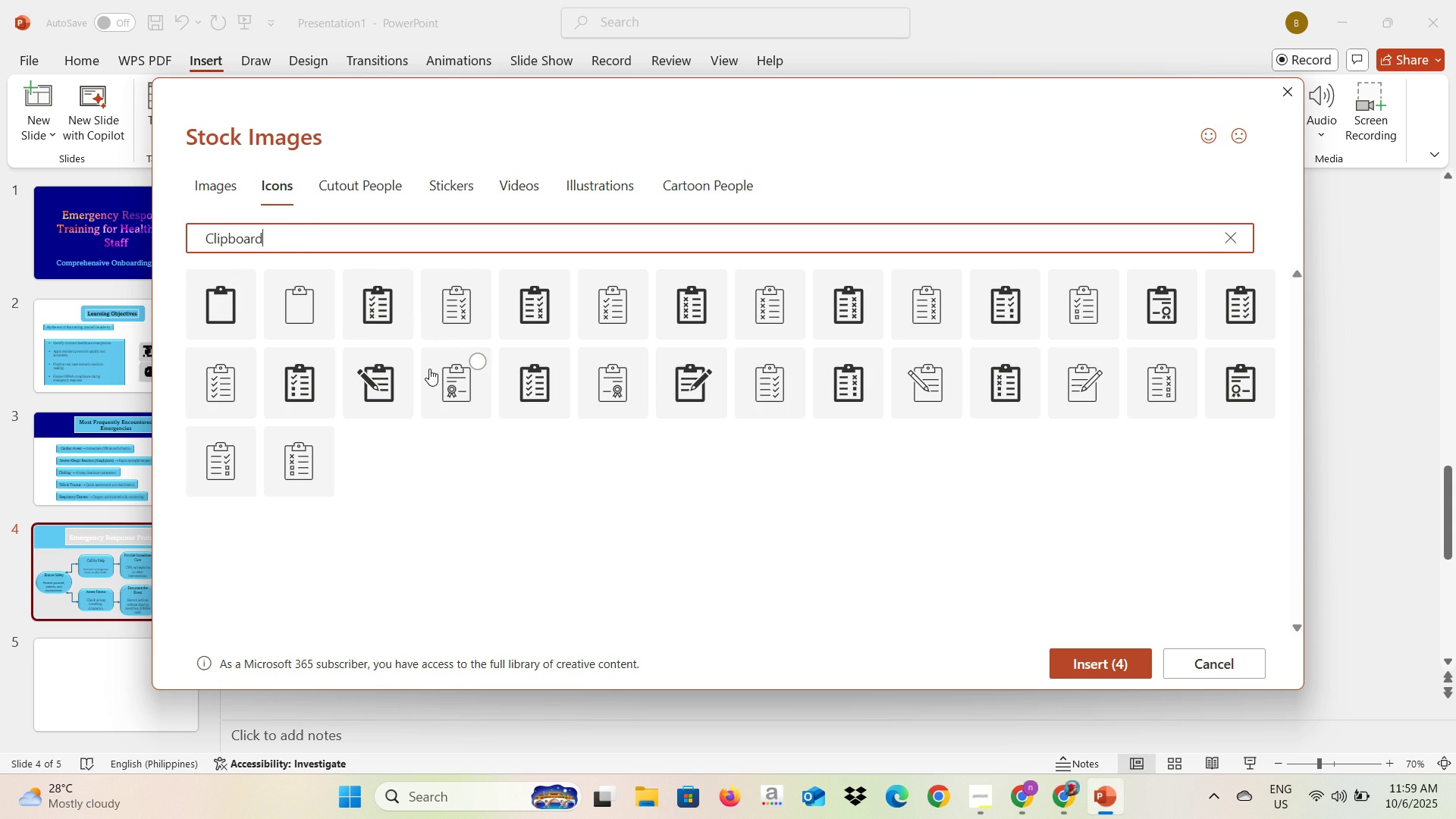 
left_click([715, 362])
 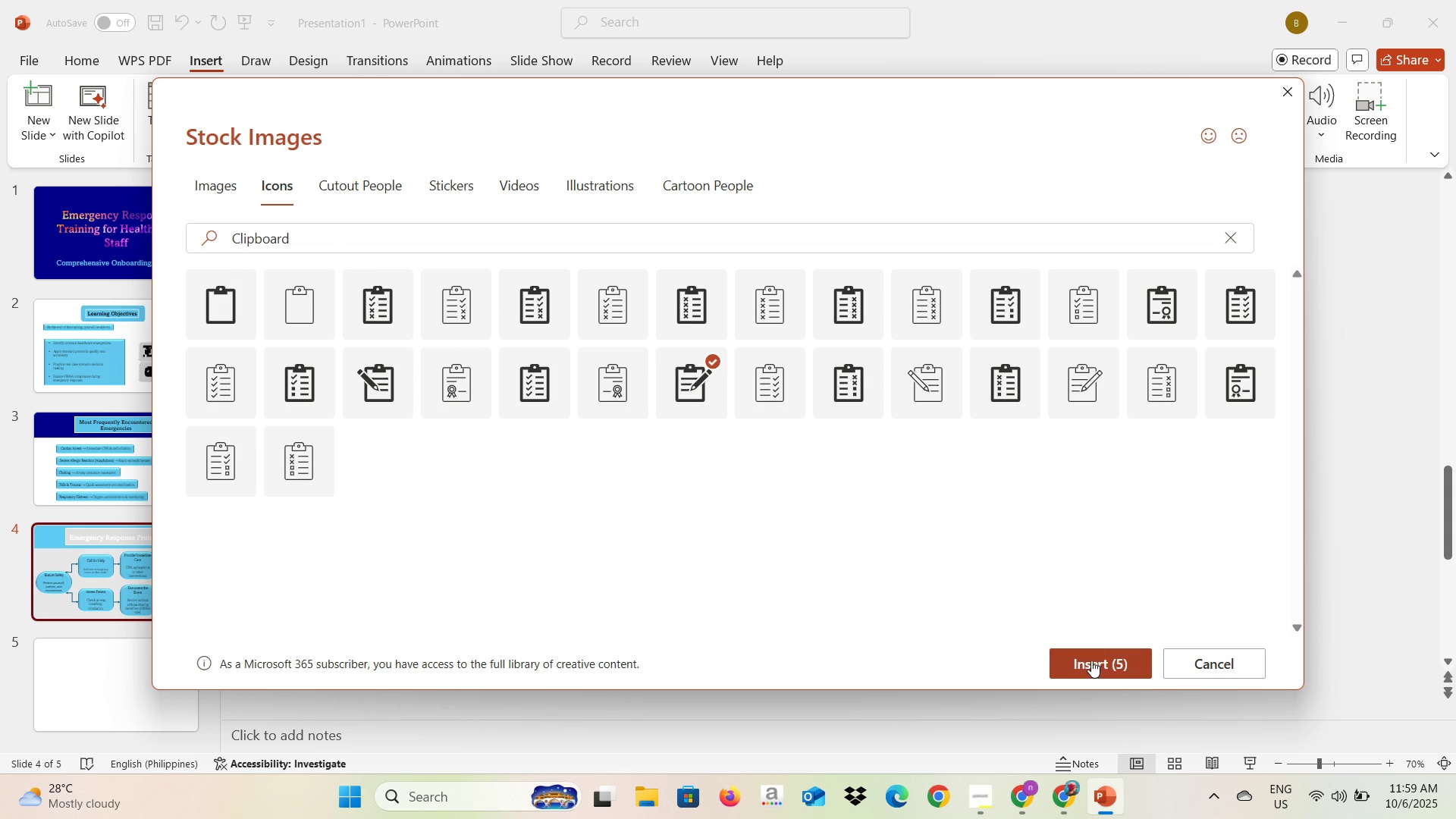 
key(Alt+AltLeft)
 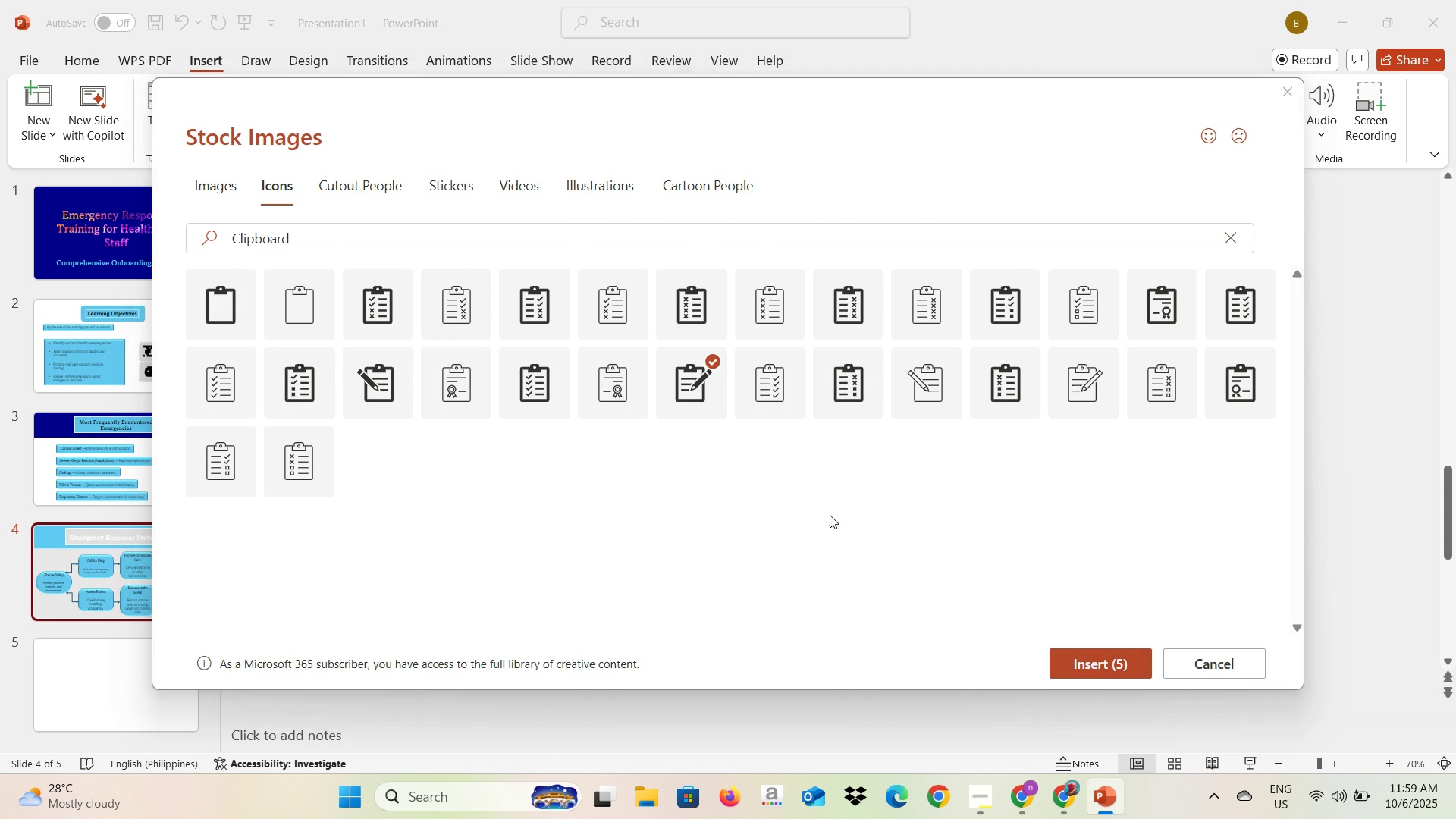 
key(Alt+Tab)
 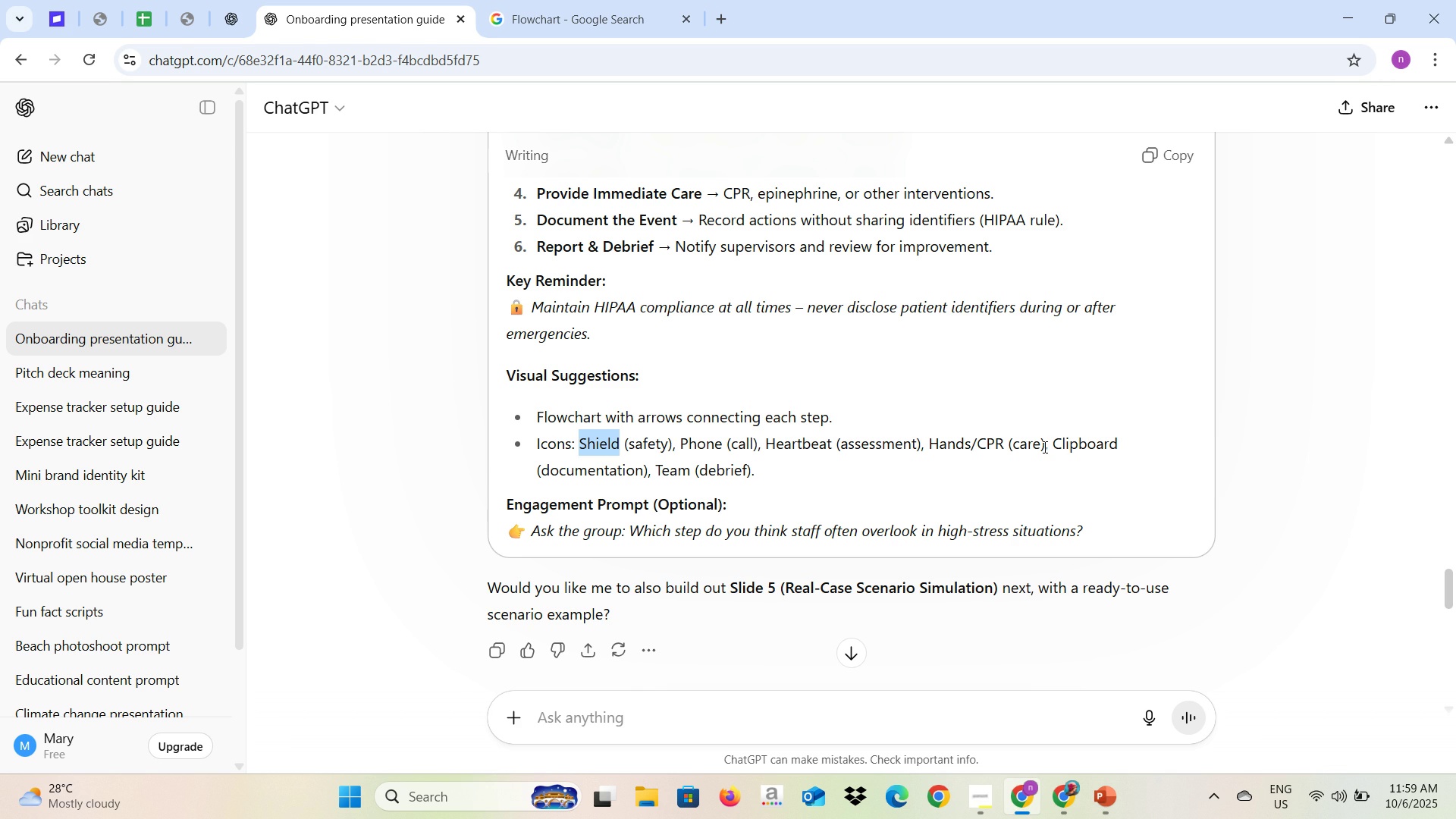 
key(Alt+AltLeft)
 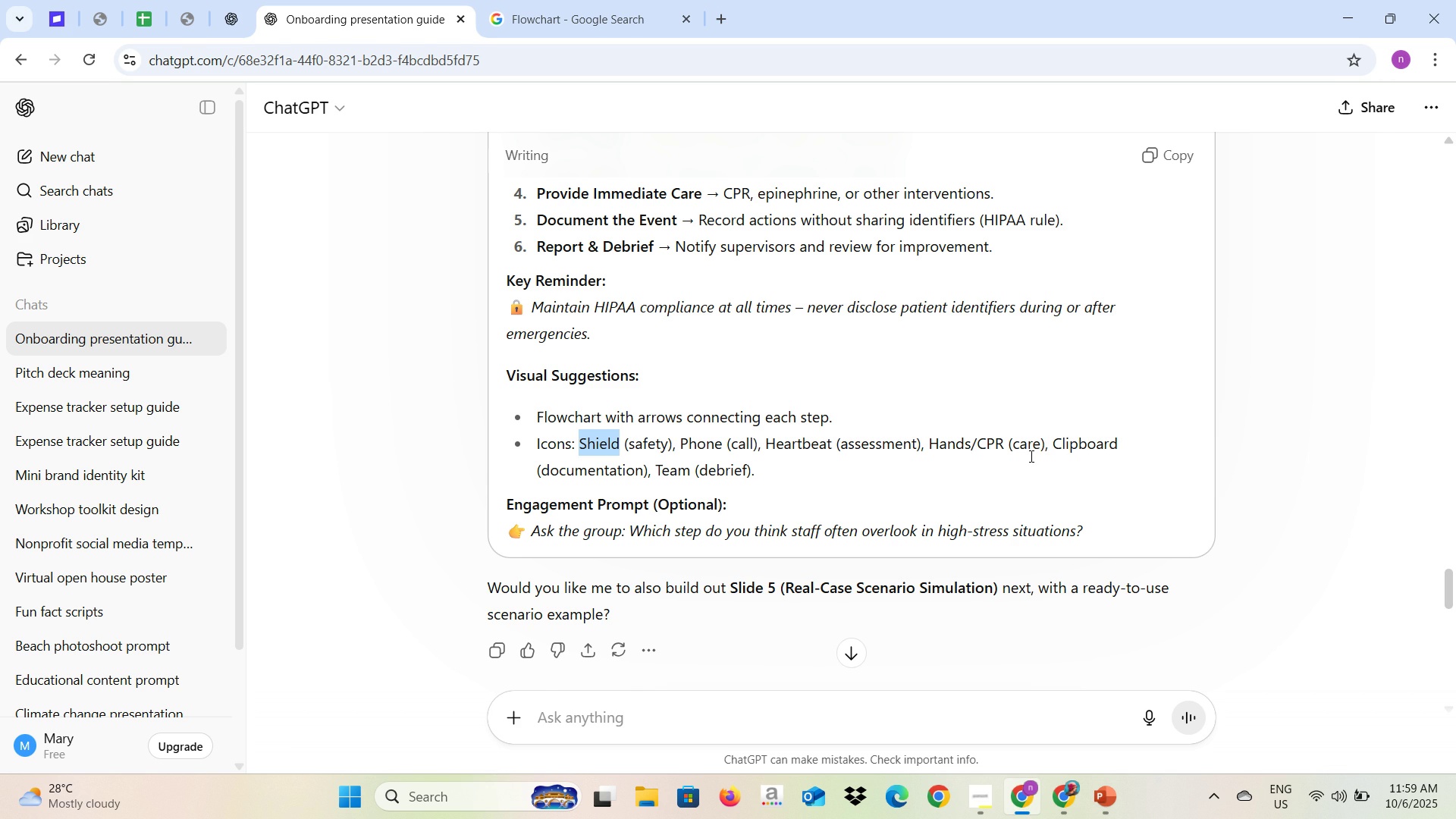 
key(Alt+Tab)
 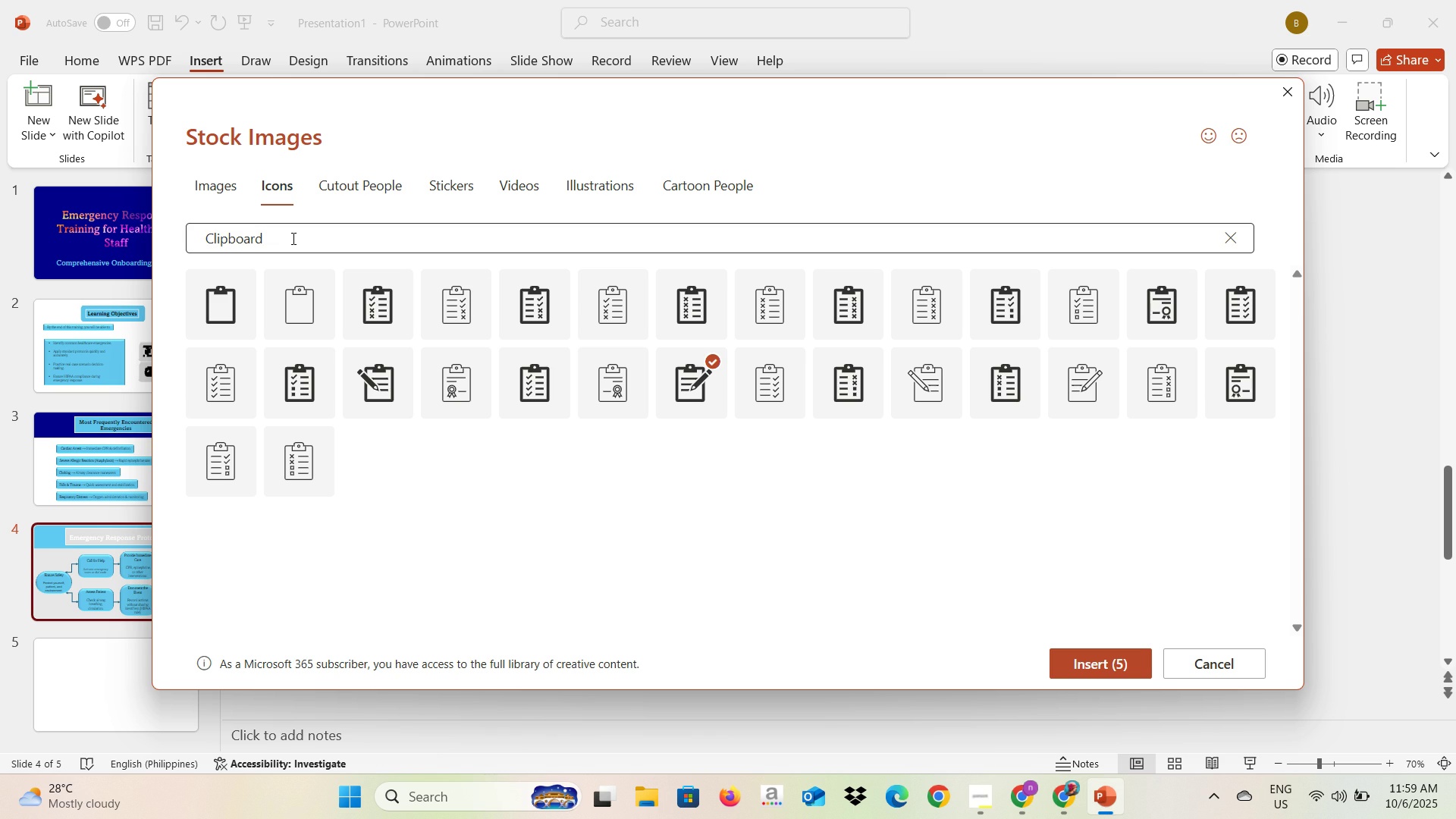 
left_click([292, 238])
 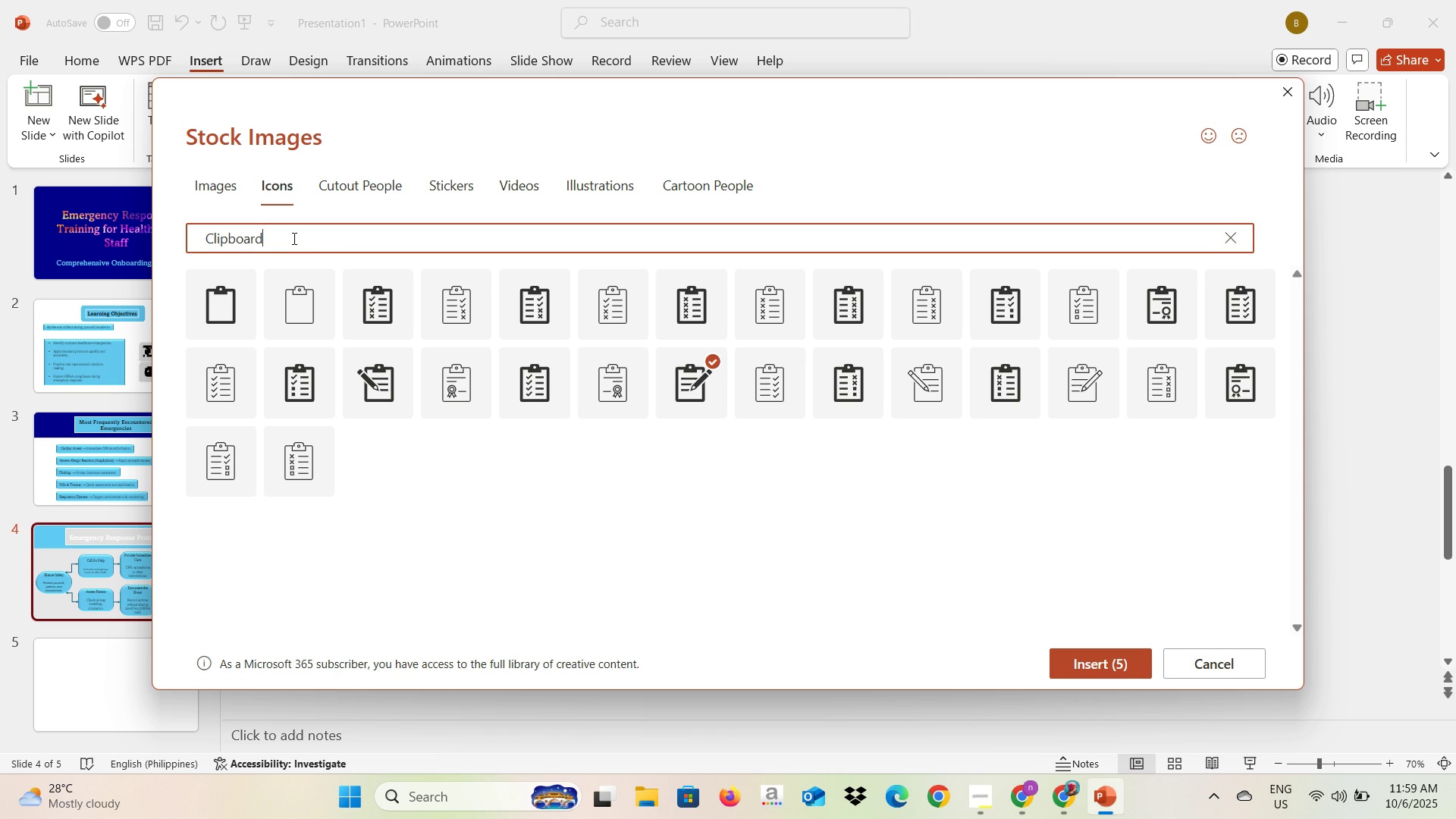 
left_click([293, 238])